 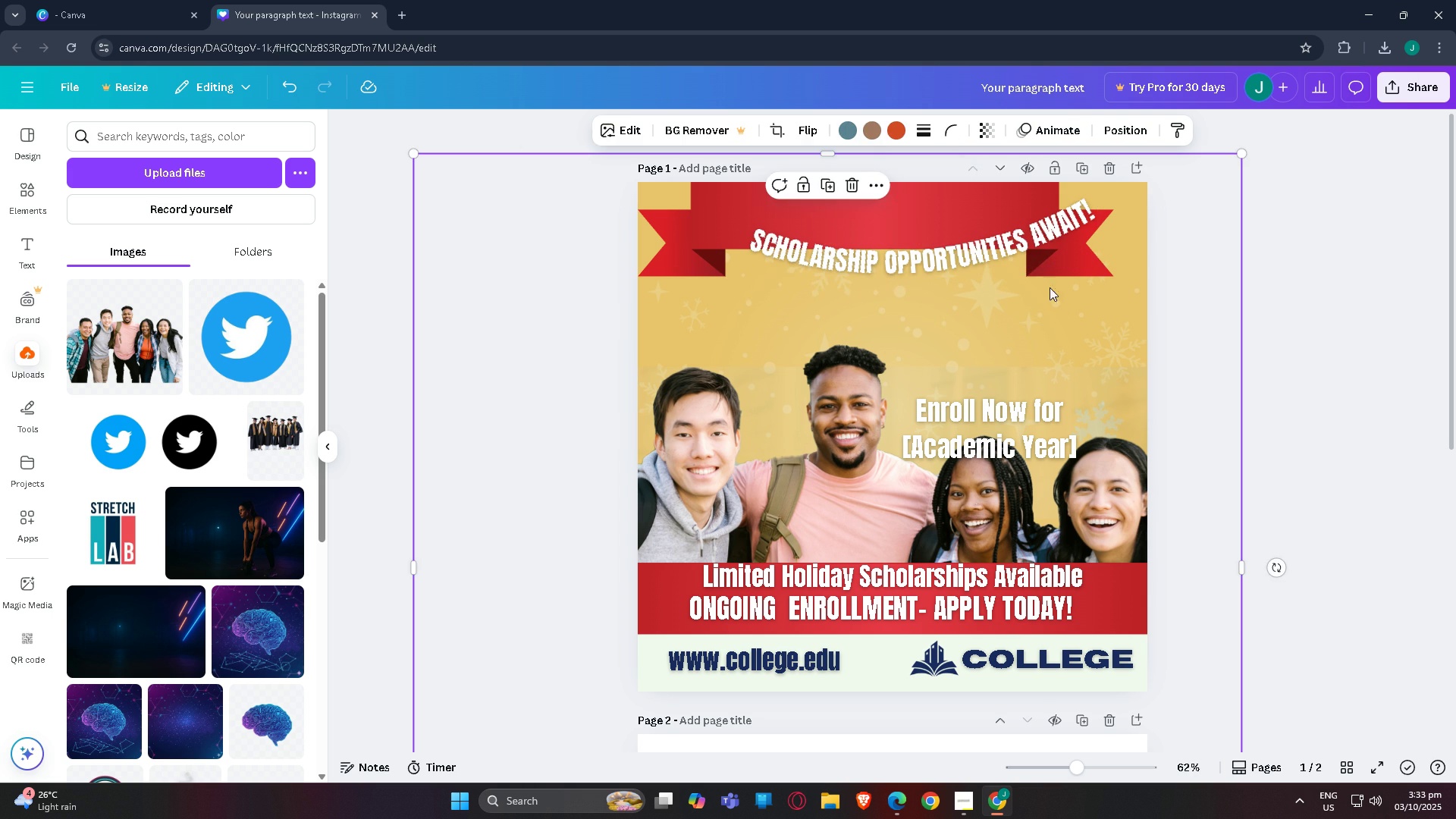 
left_click([981, 259])
 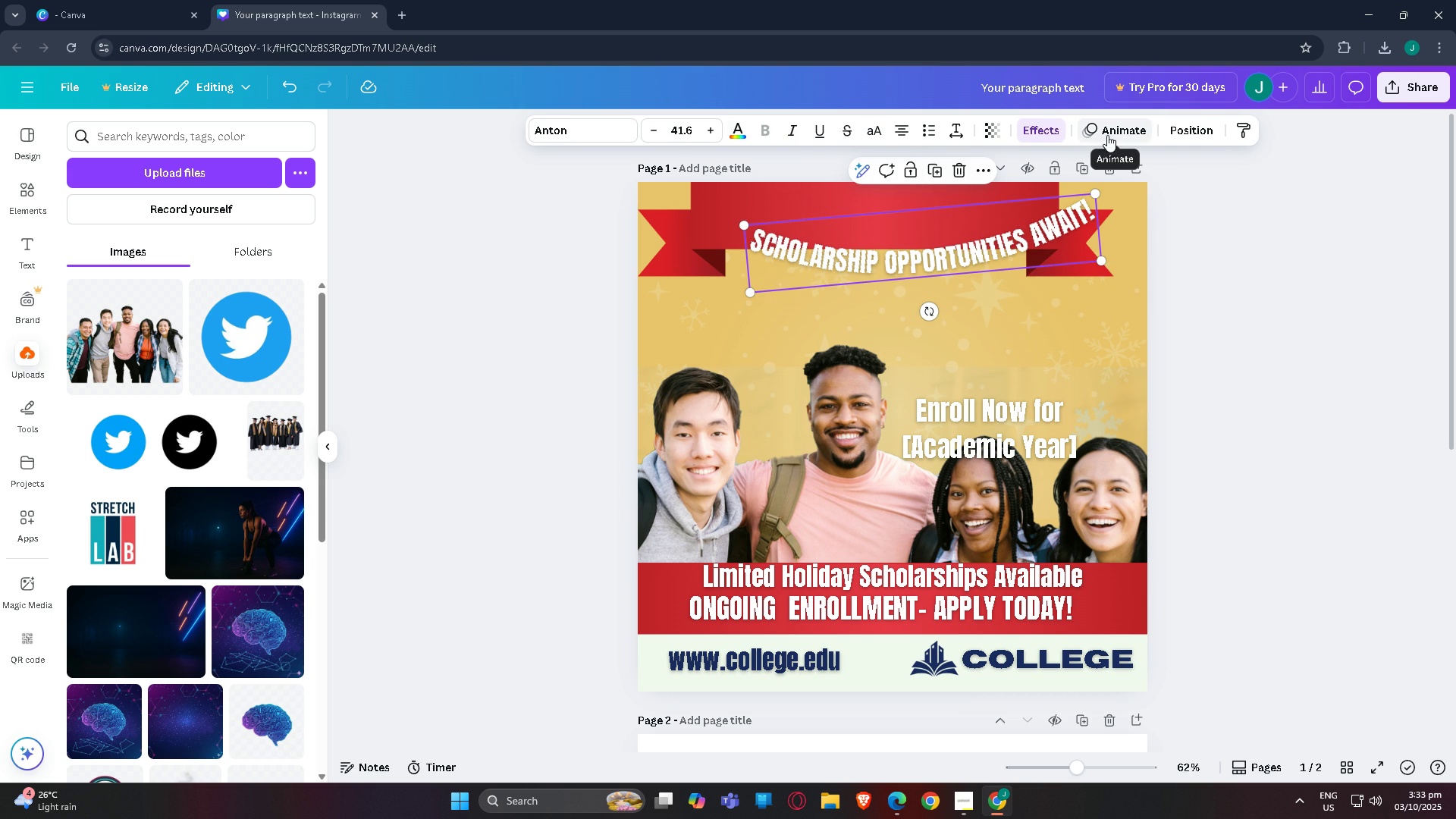 
wait(9.66)
 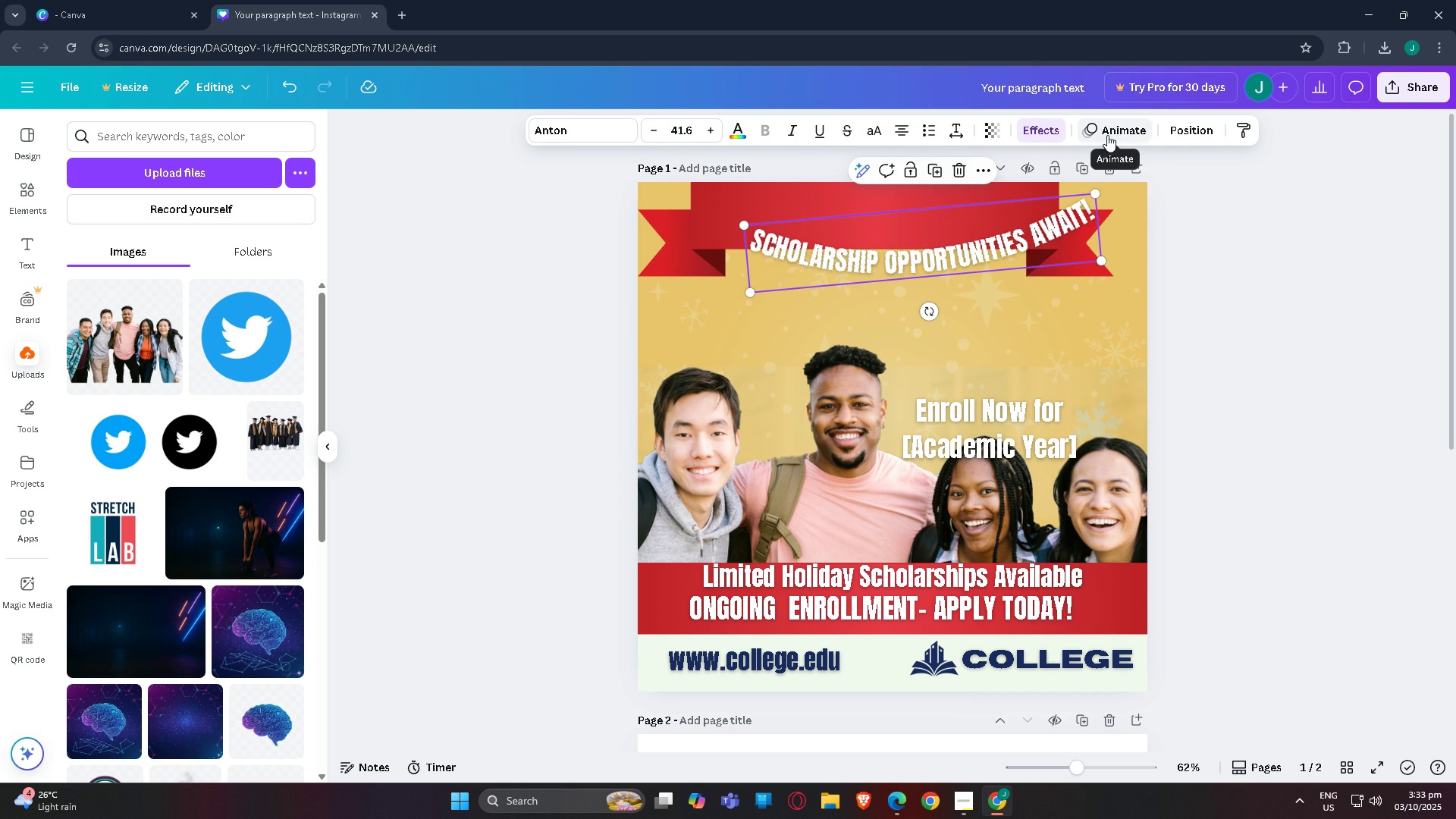 
left_click([956, 127])
 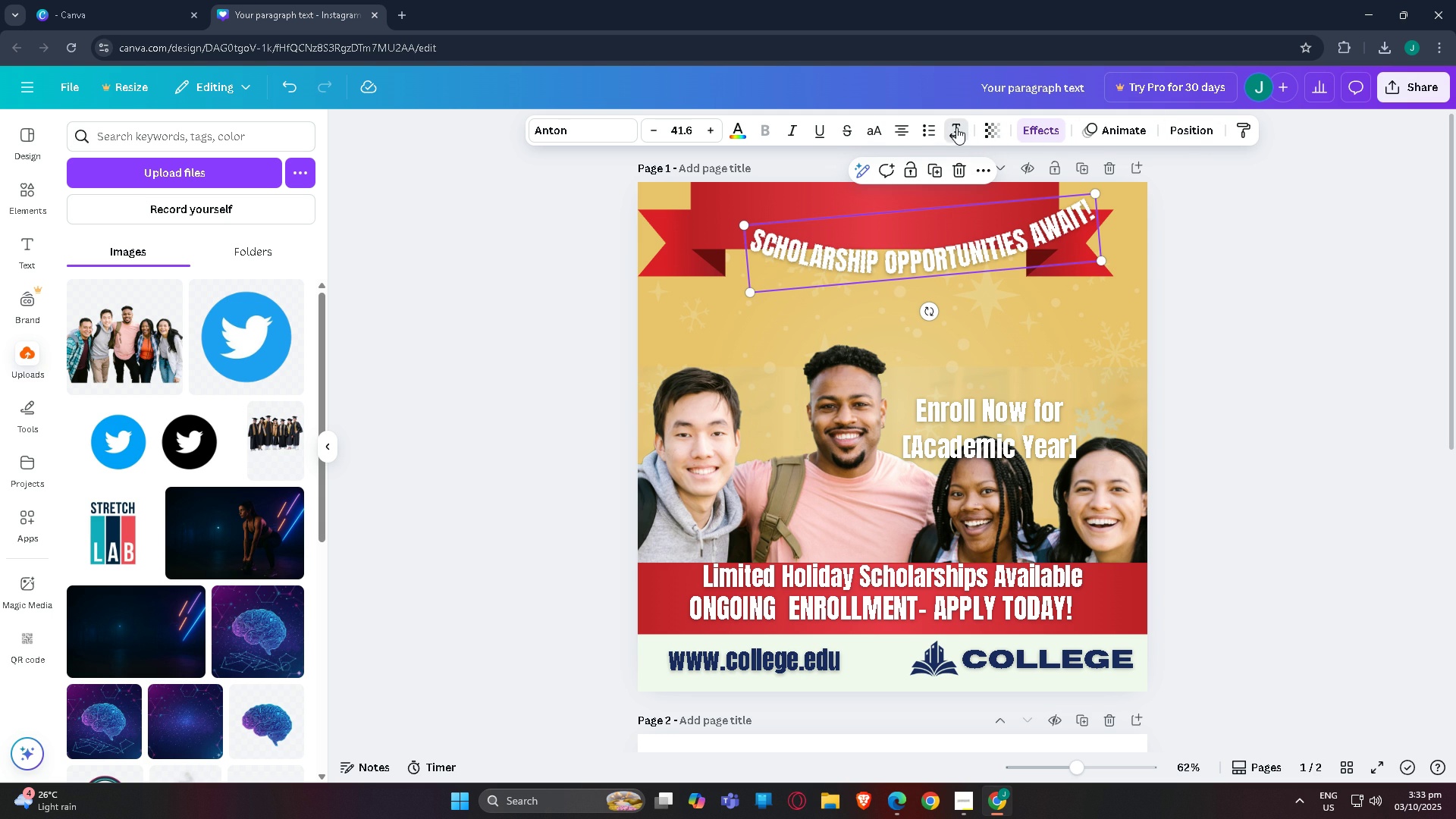 
left_click([956, 127])
 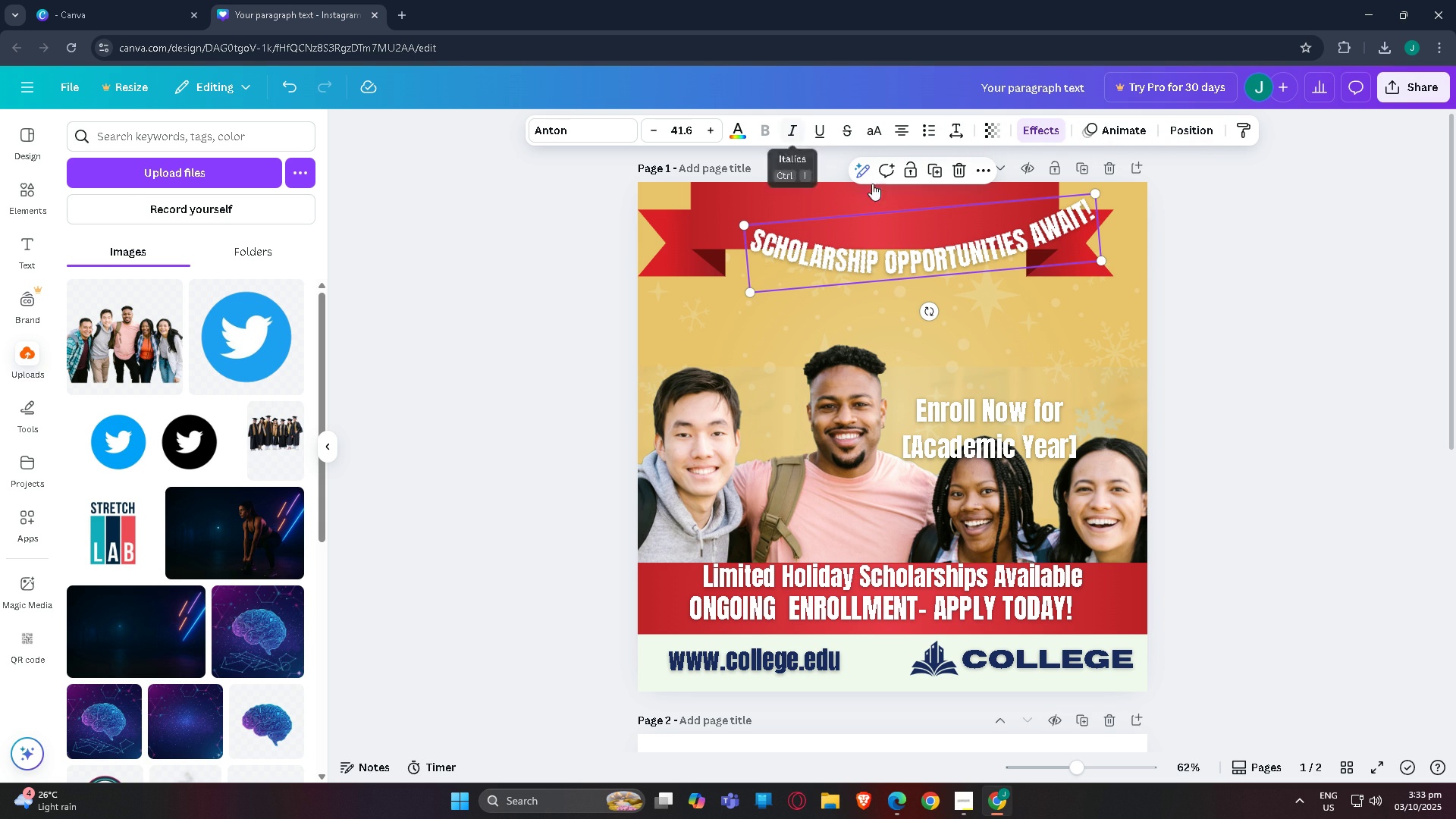 
left_click([1040, 131])
 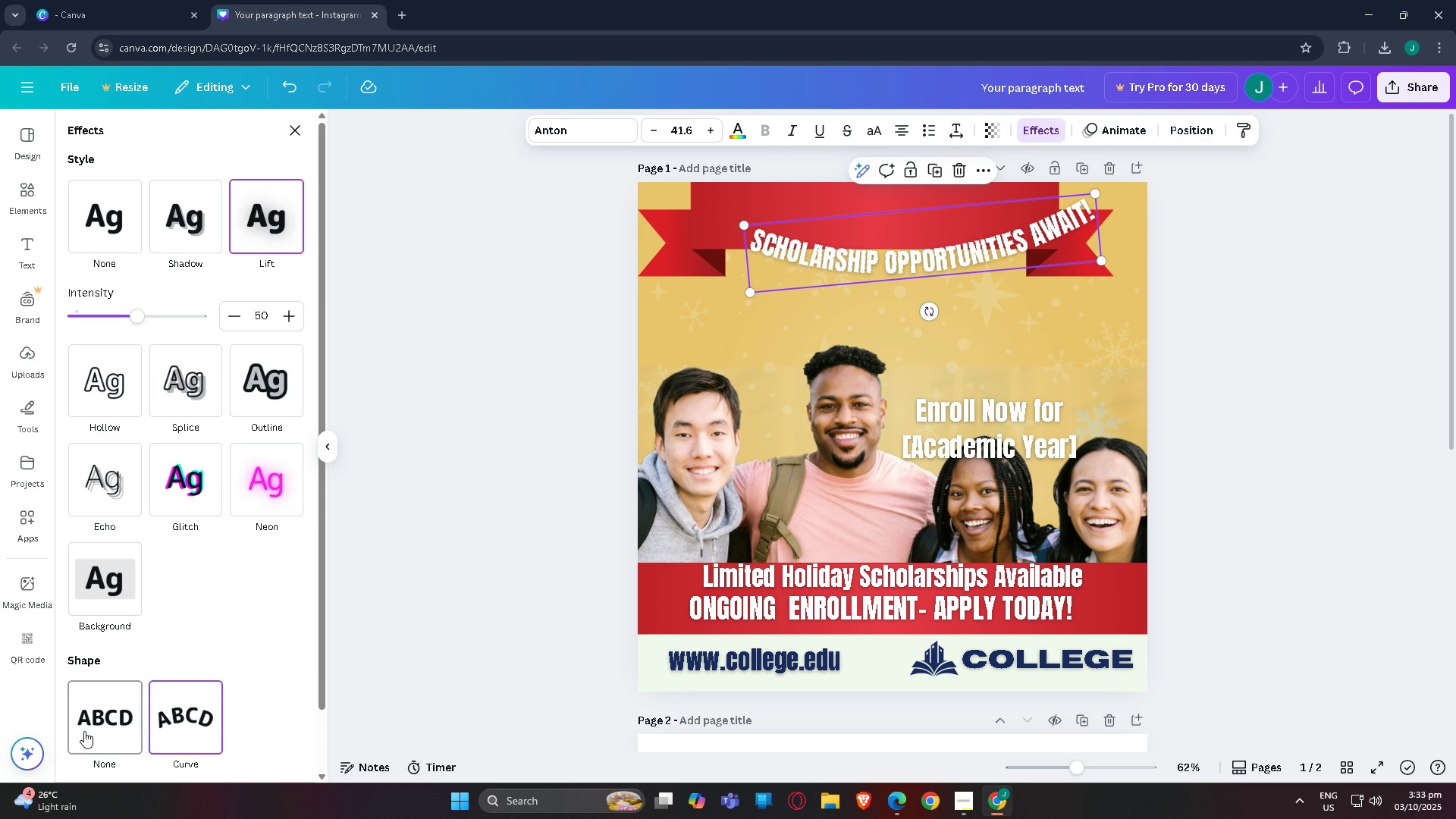 
left_click([84, 731])
 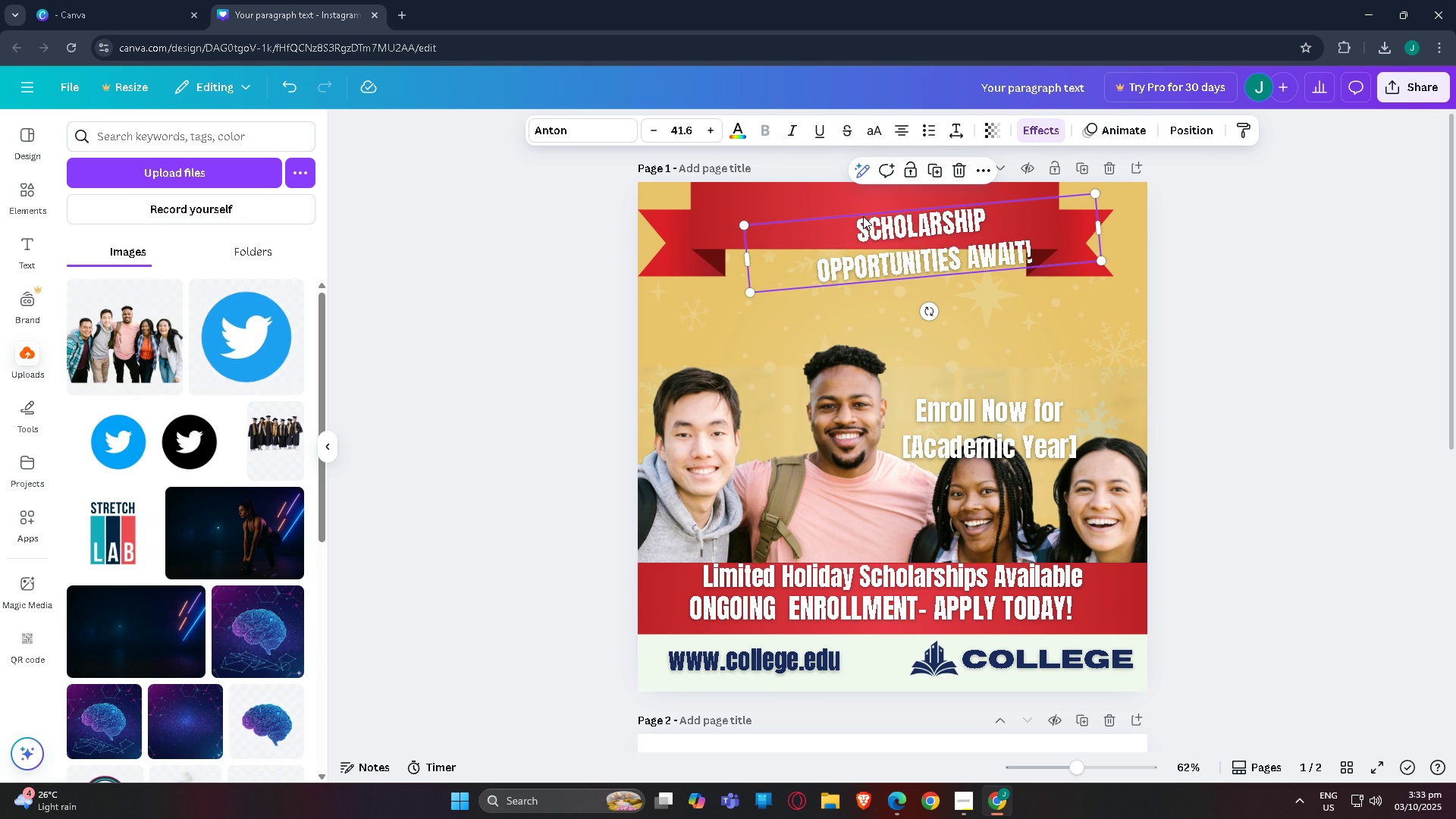 
left_click([866, 215])
 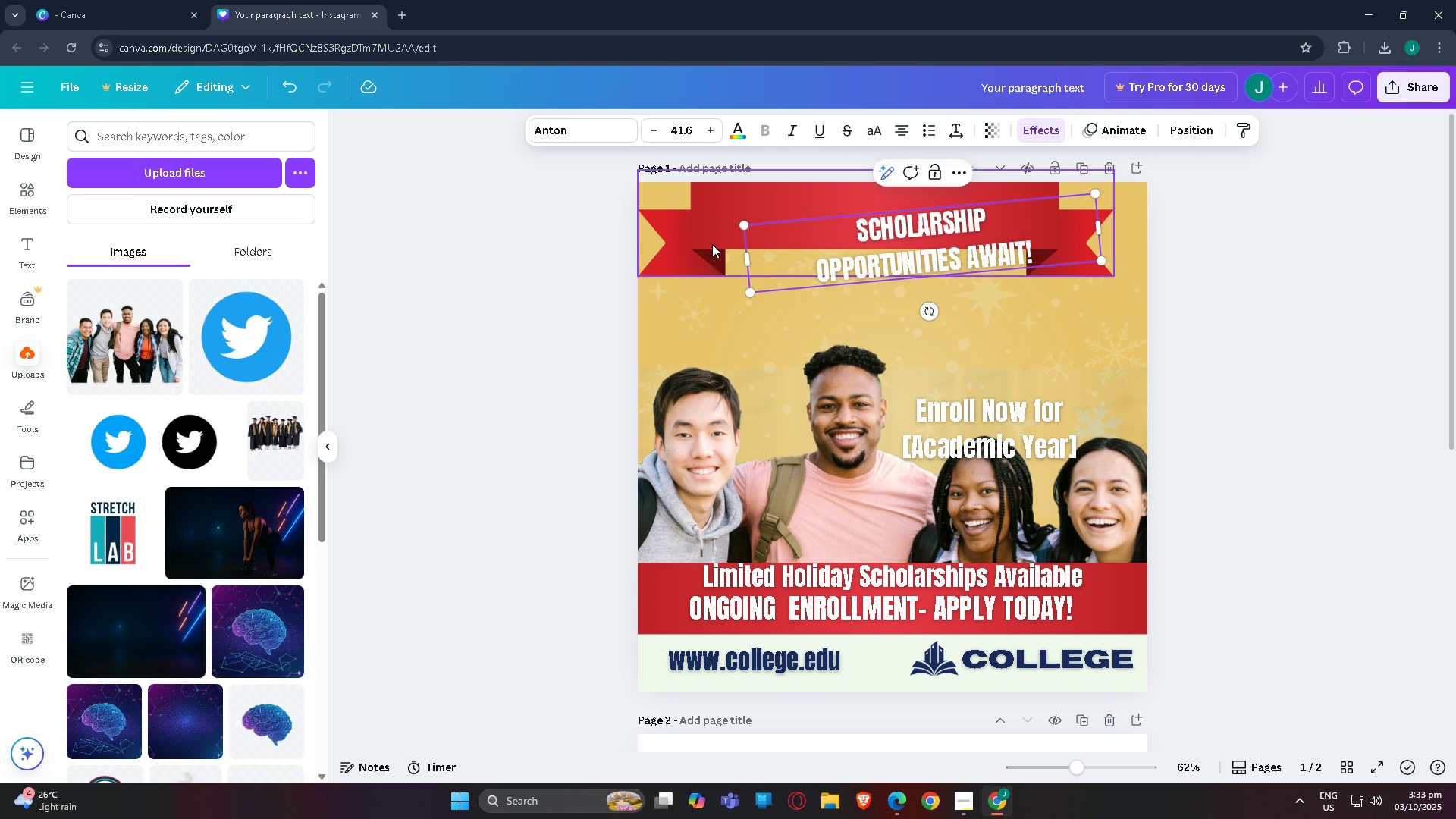 
left_click([712, 244])
 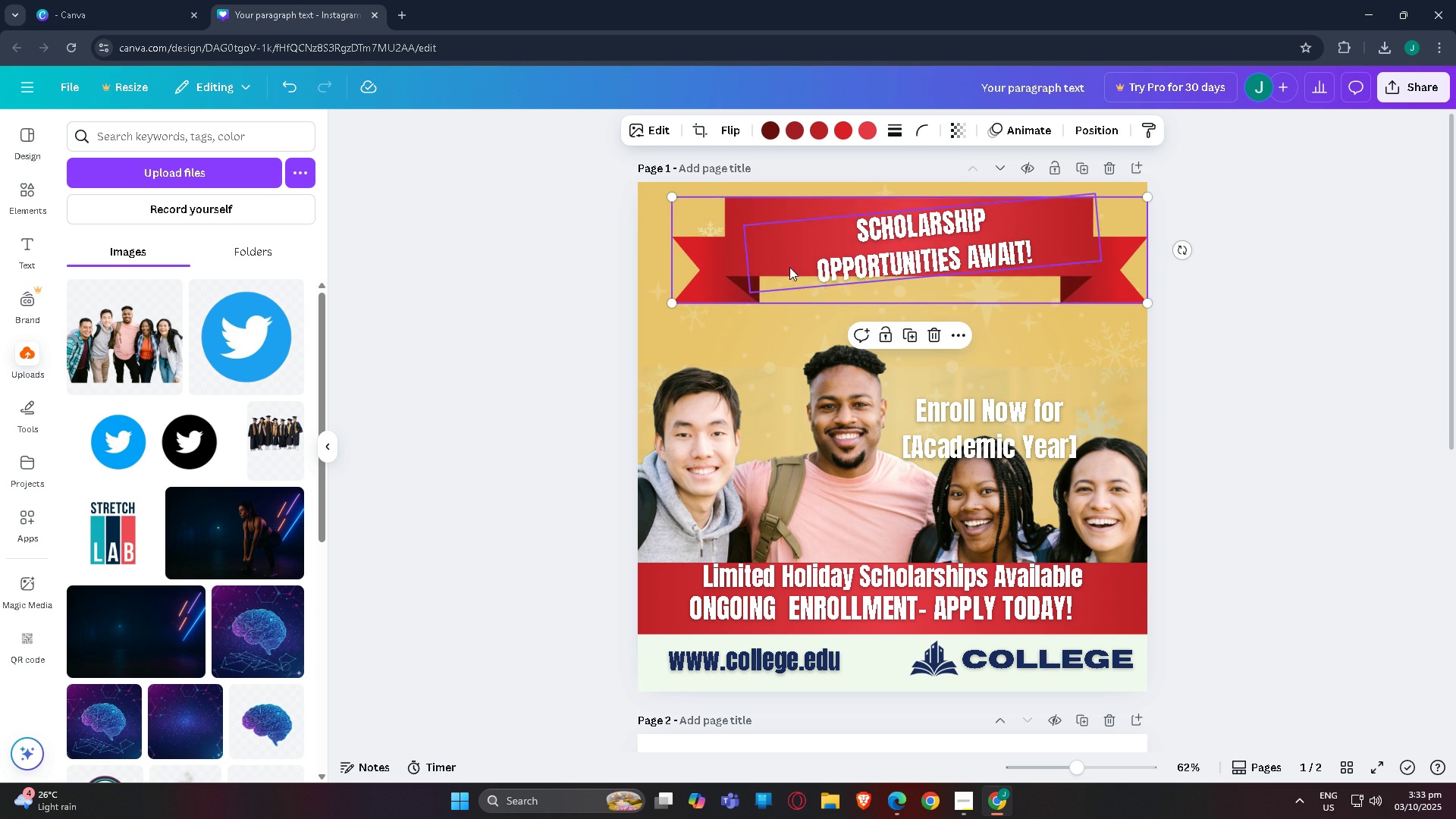 
mouse_move([1163, 246])
 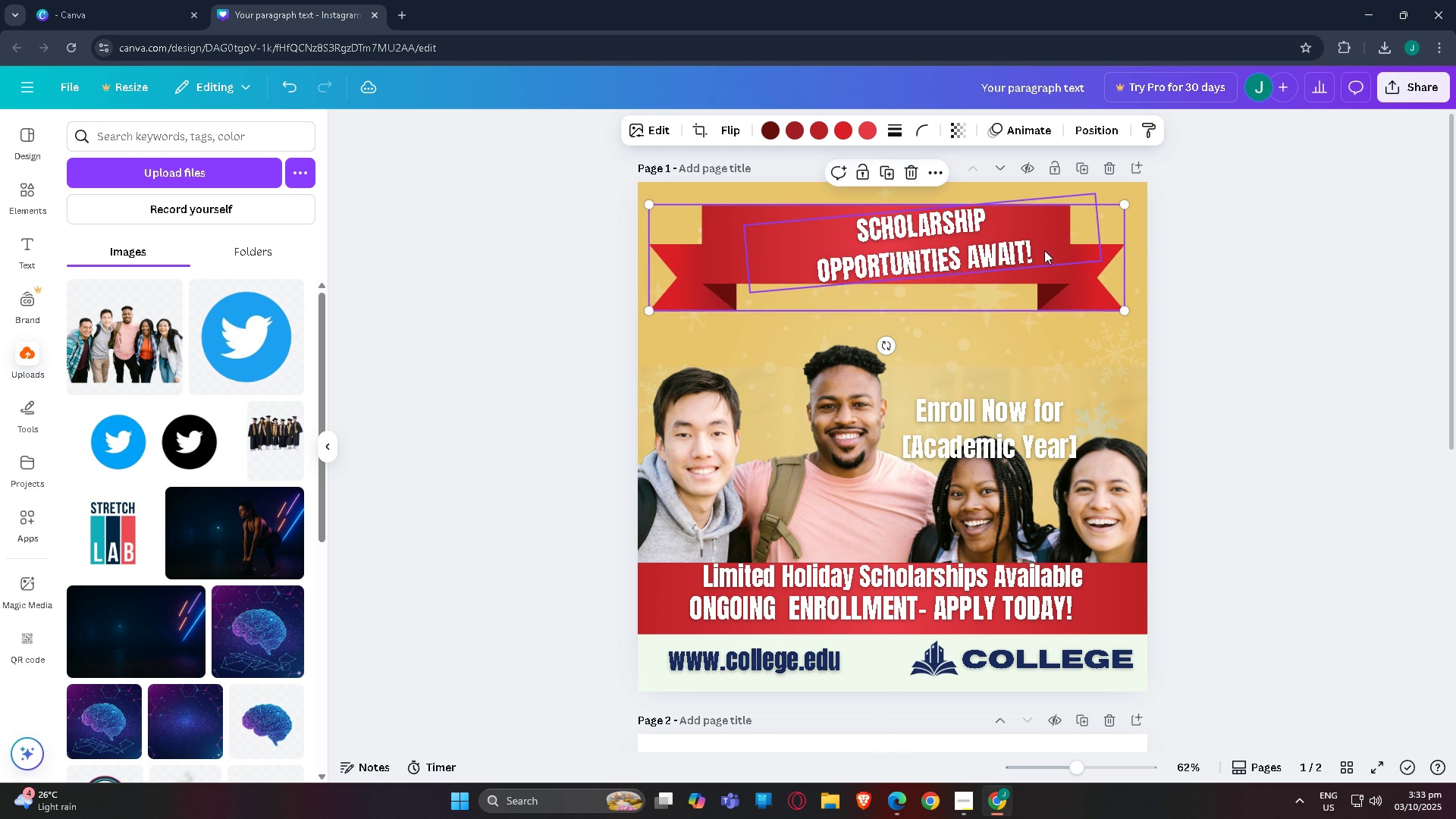 
left_click([955, 242])
 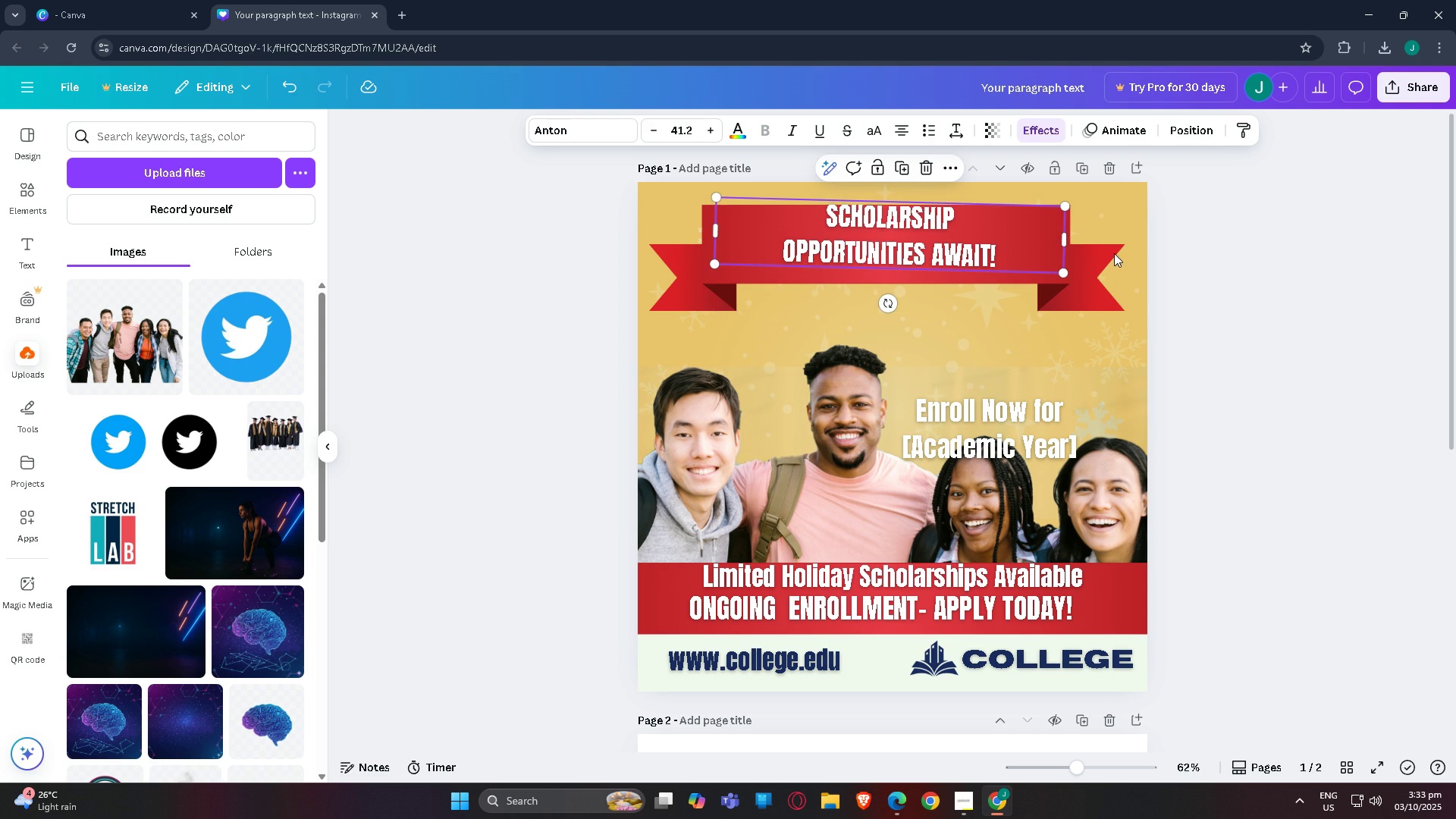 
wait(14.04)
 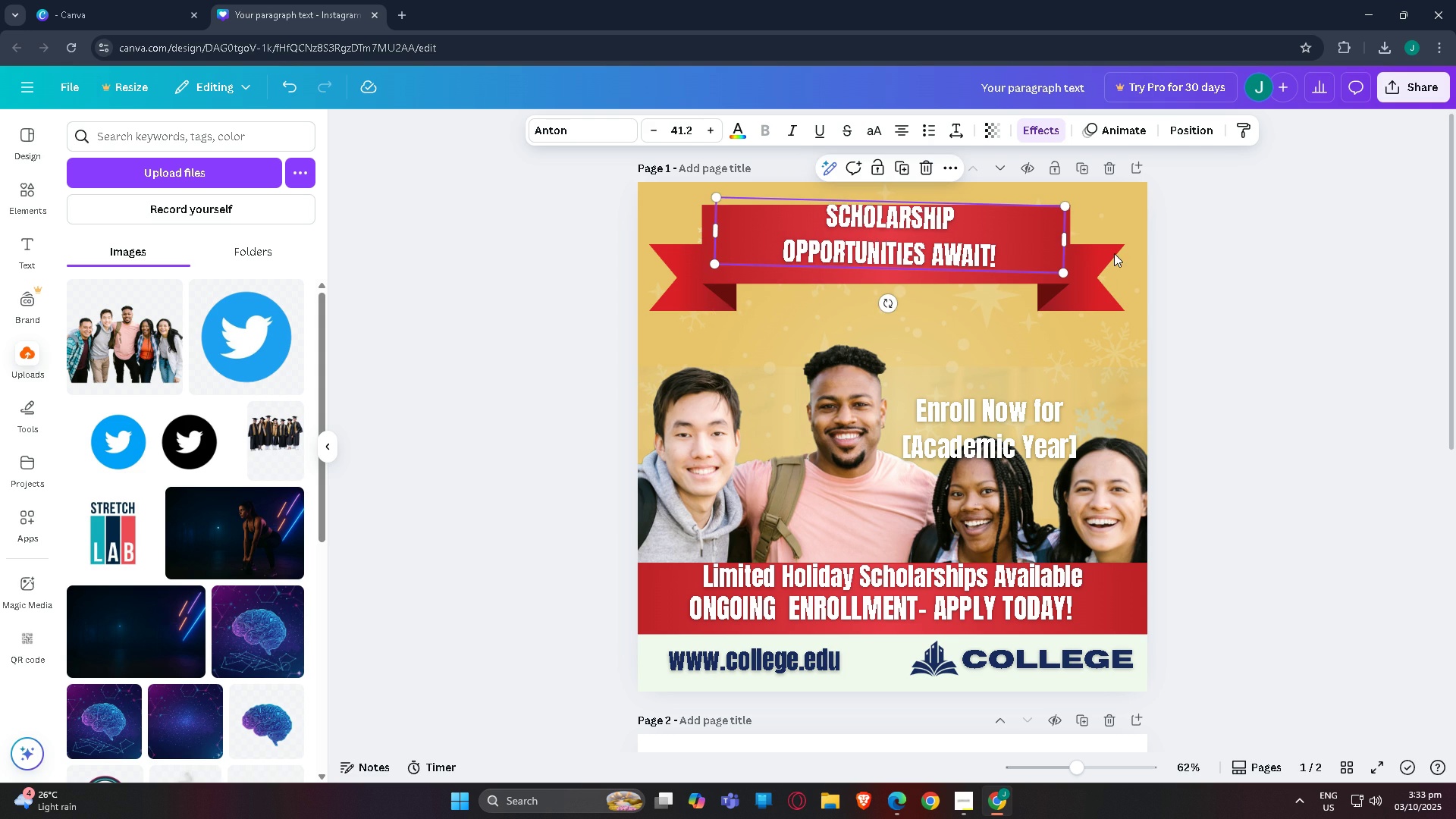 
mouse_move([861, 304])
 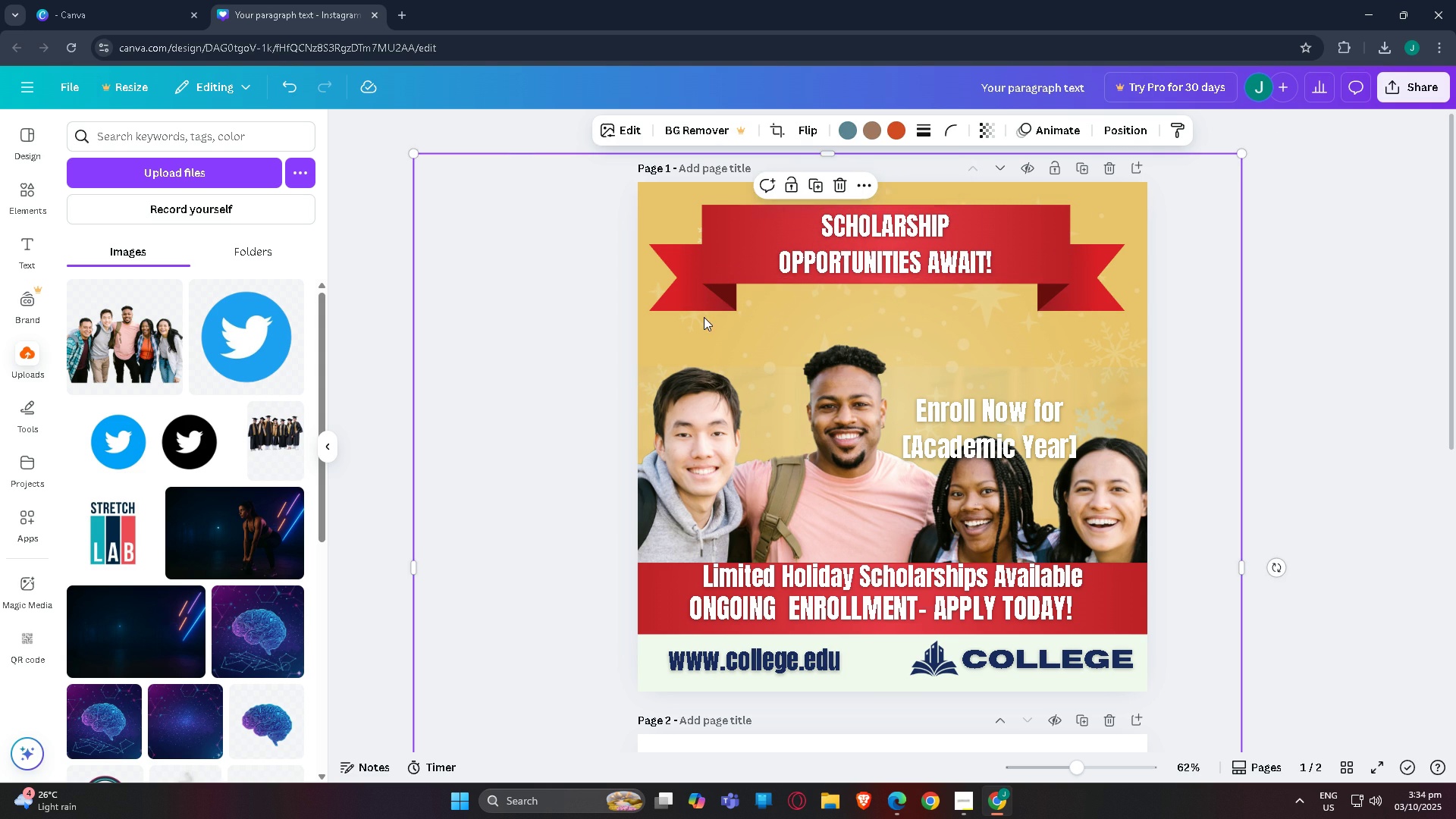 
left_click([704, 317])
 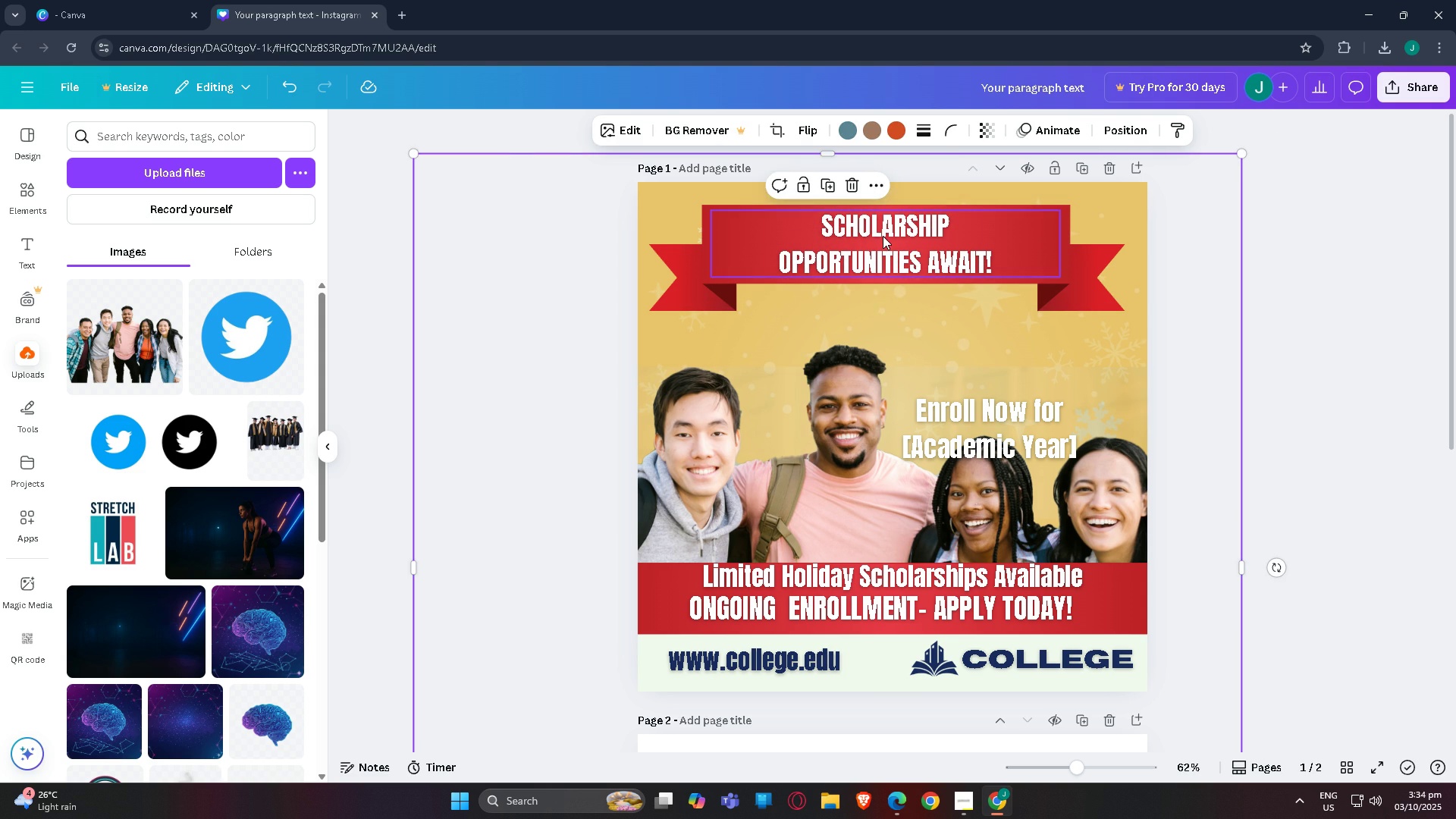 
left_click([883, 236])
 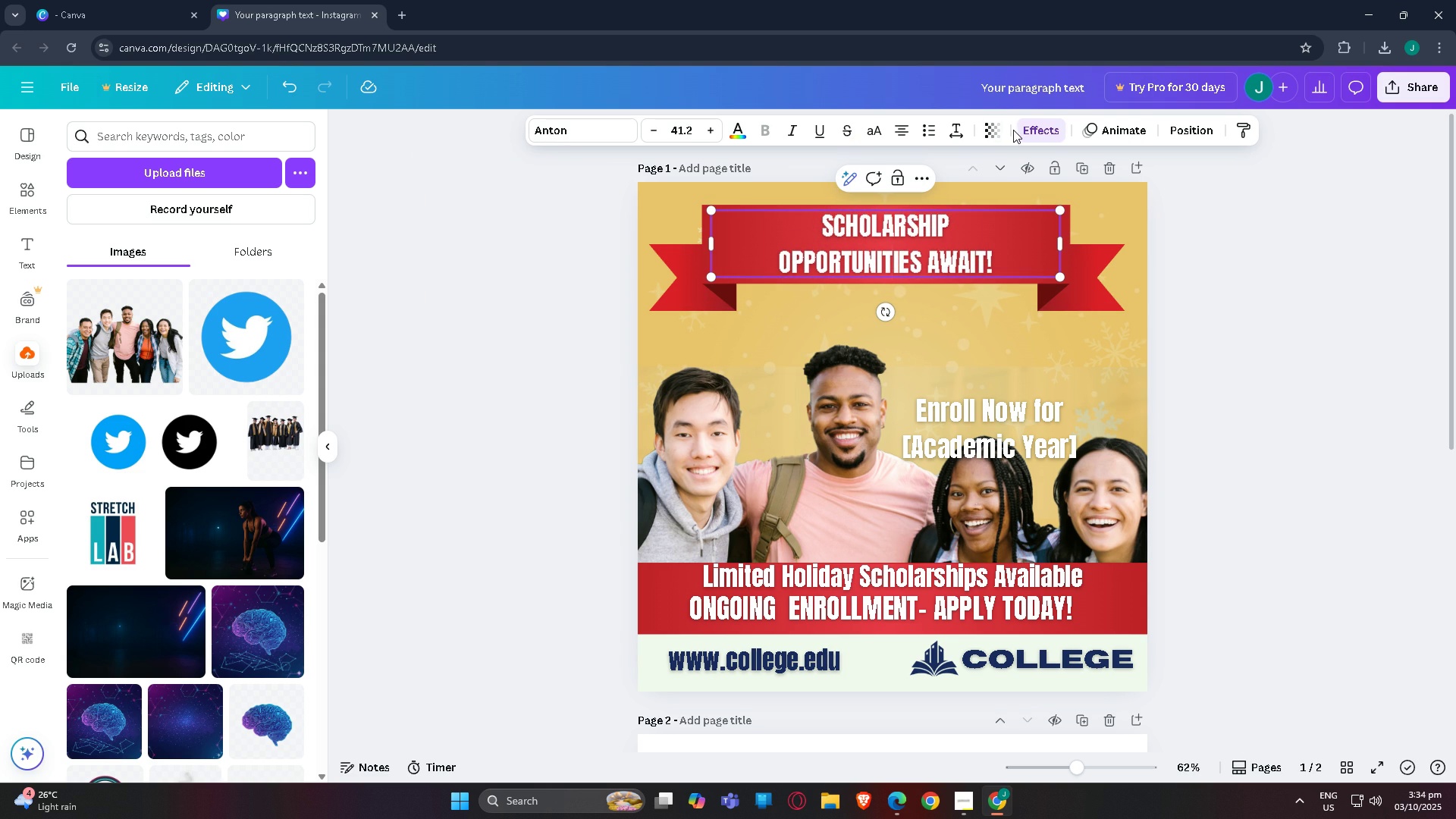 
left_click([959, 127])
 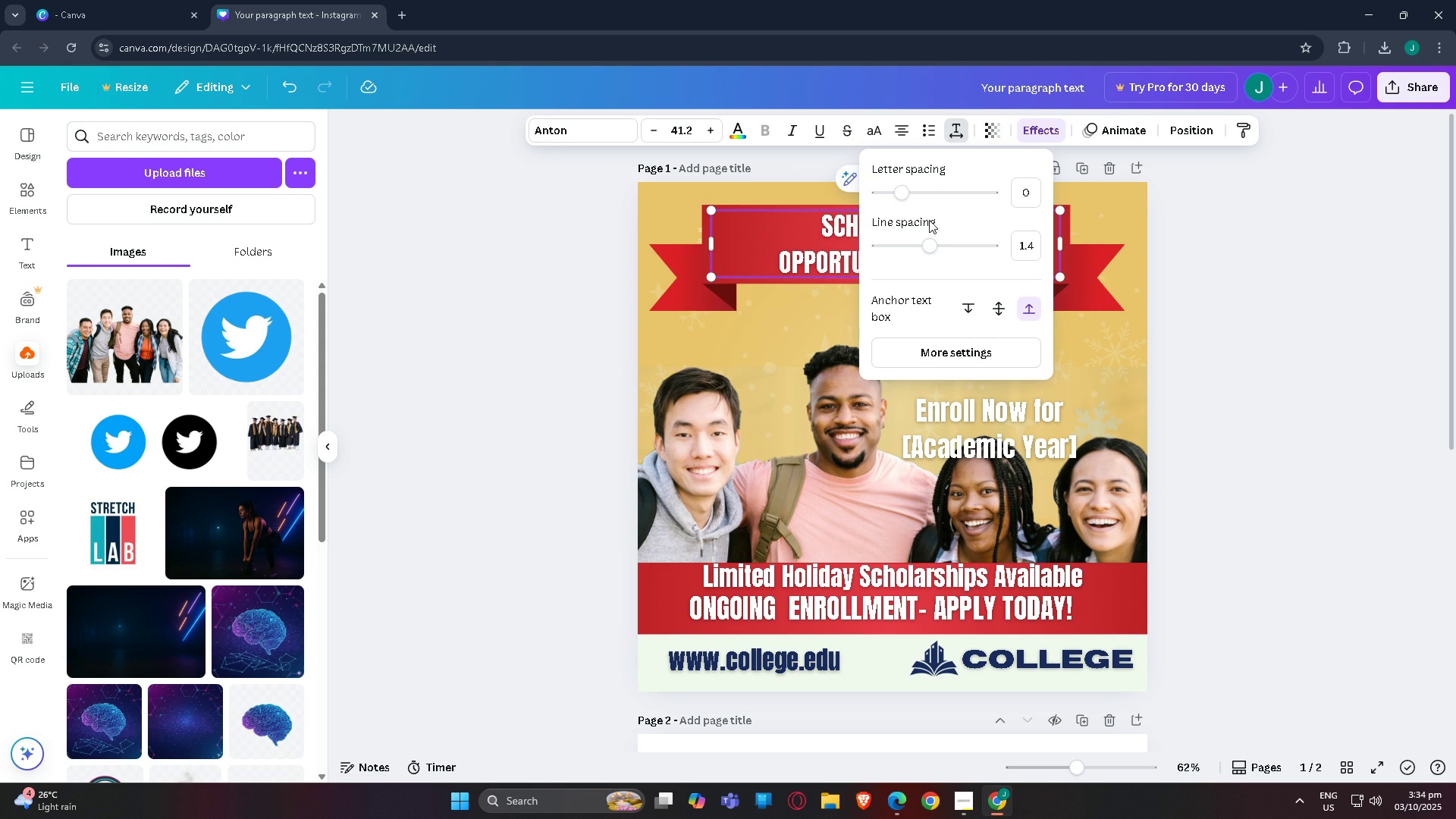 
mouse_move([899, 193])
 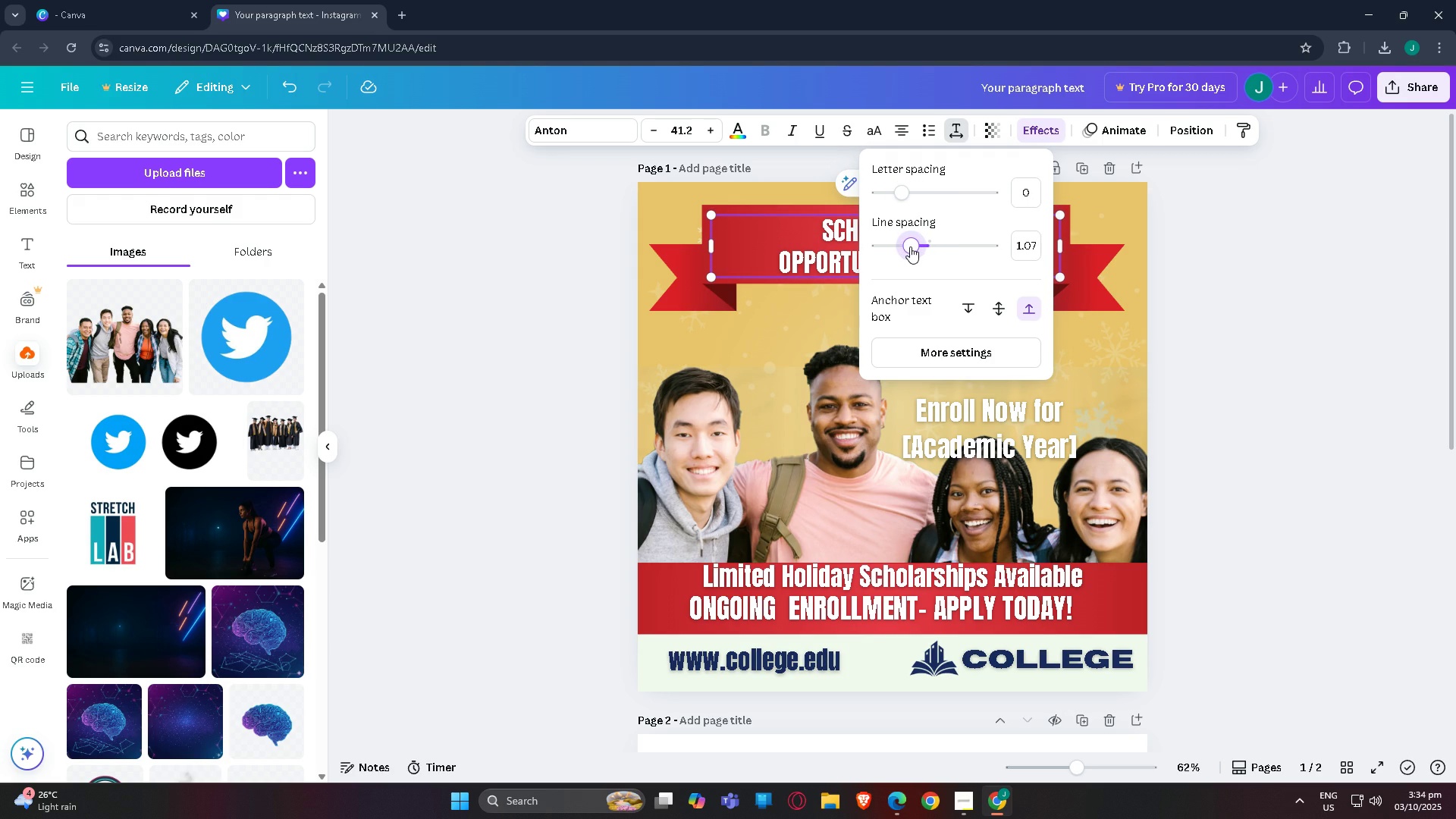 
left_click([1356, 244])
 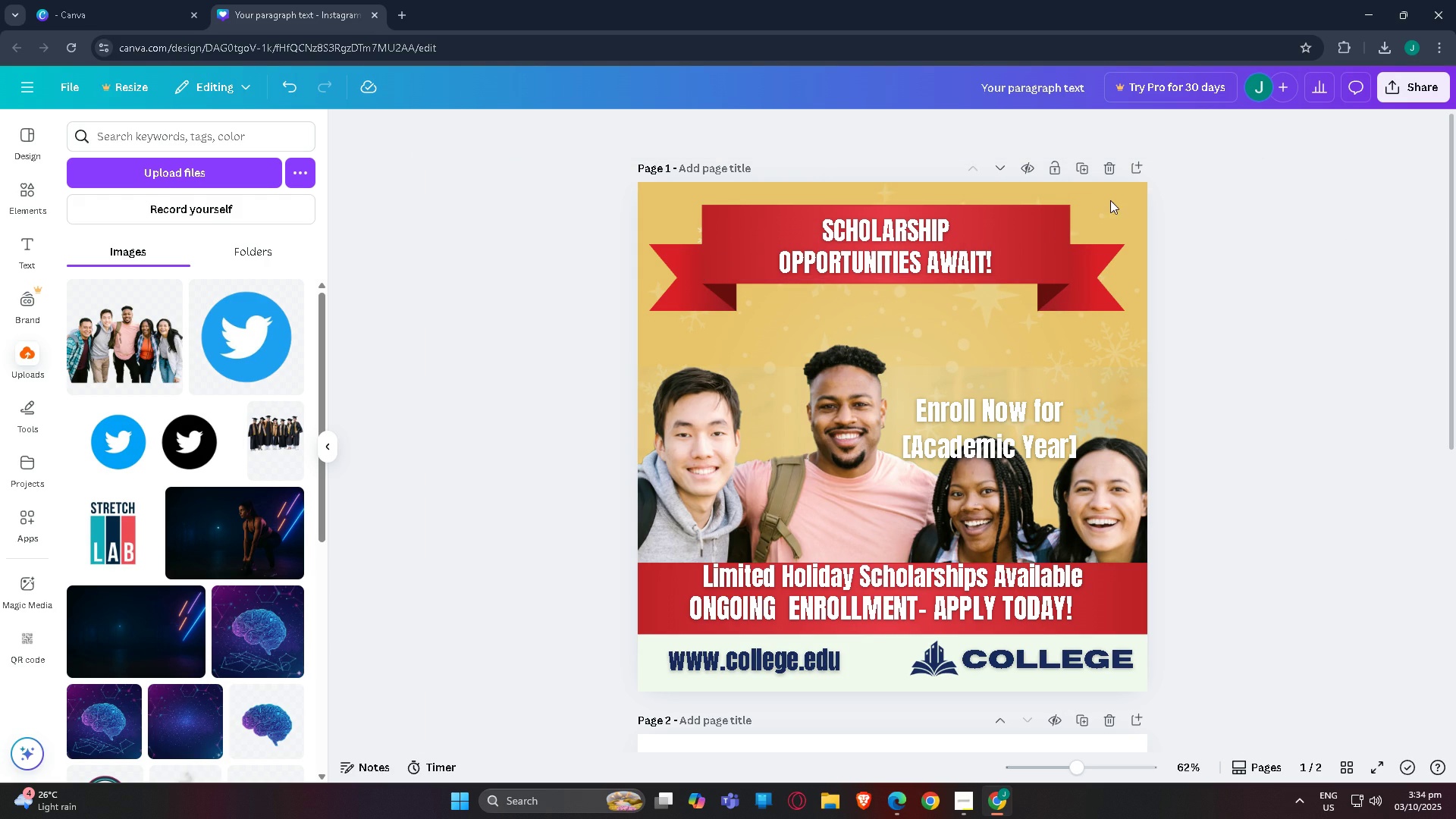 
left_click([941, 227])
 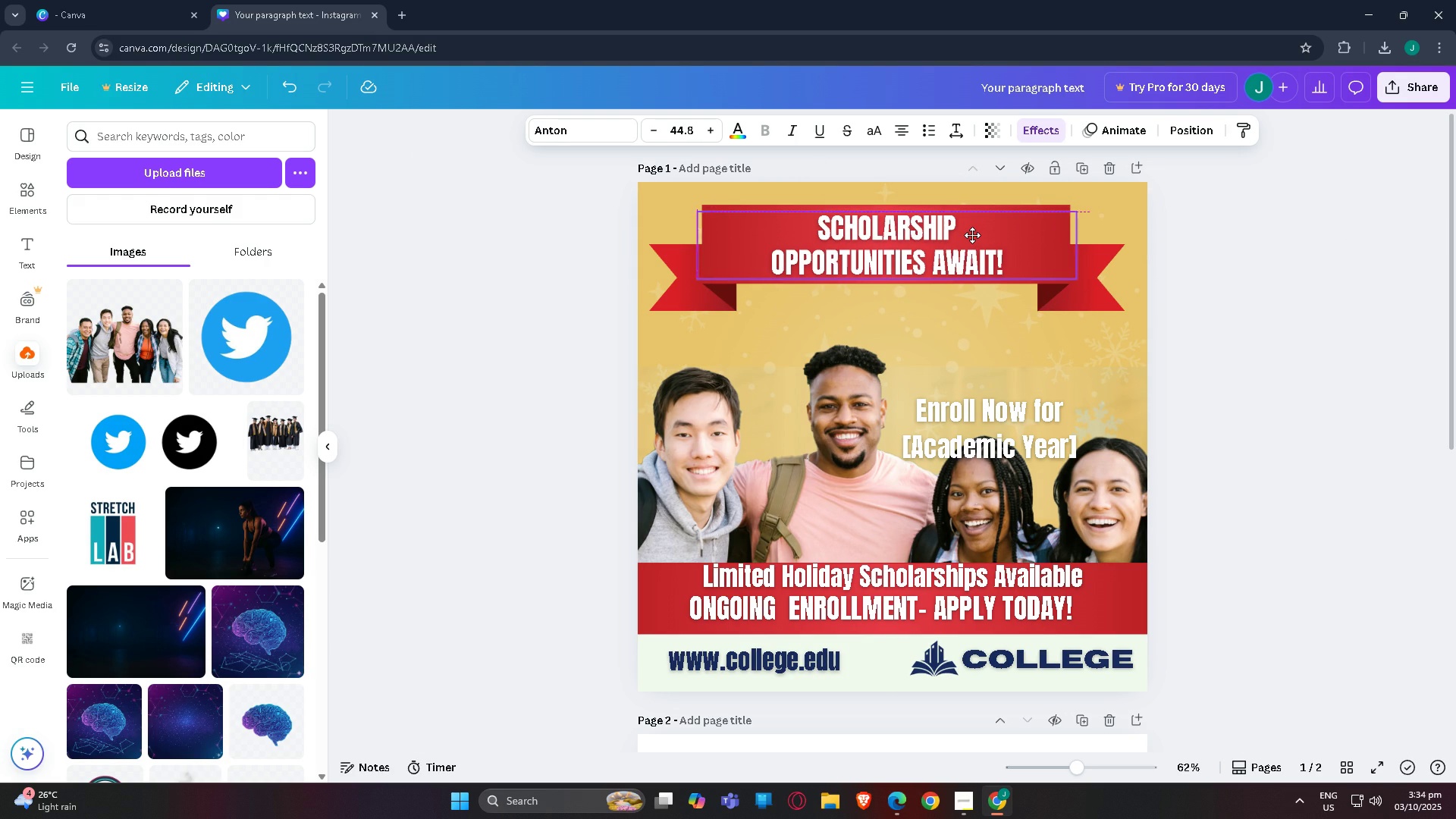 
left_click([1320, 232])
 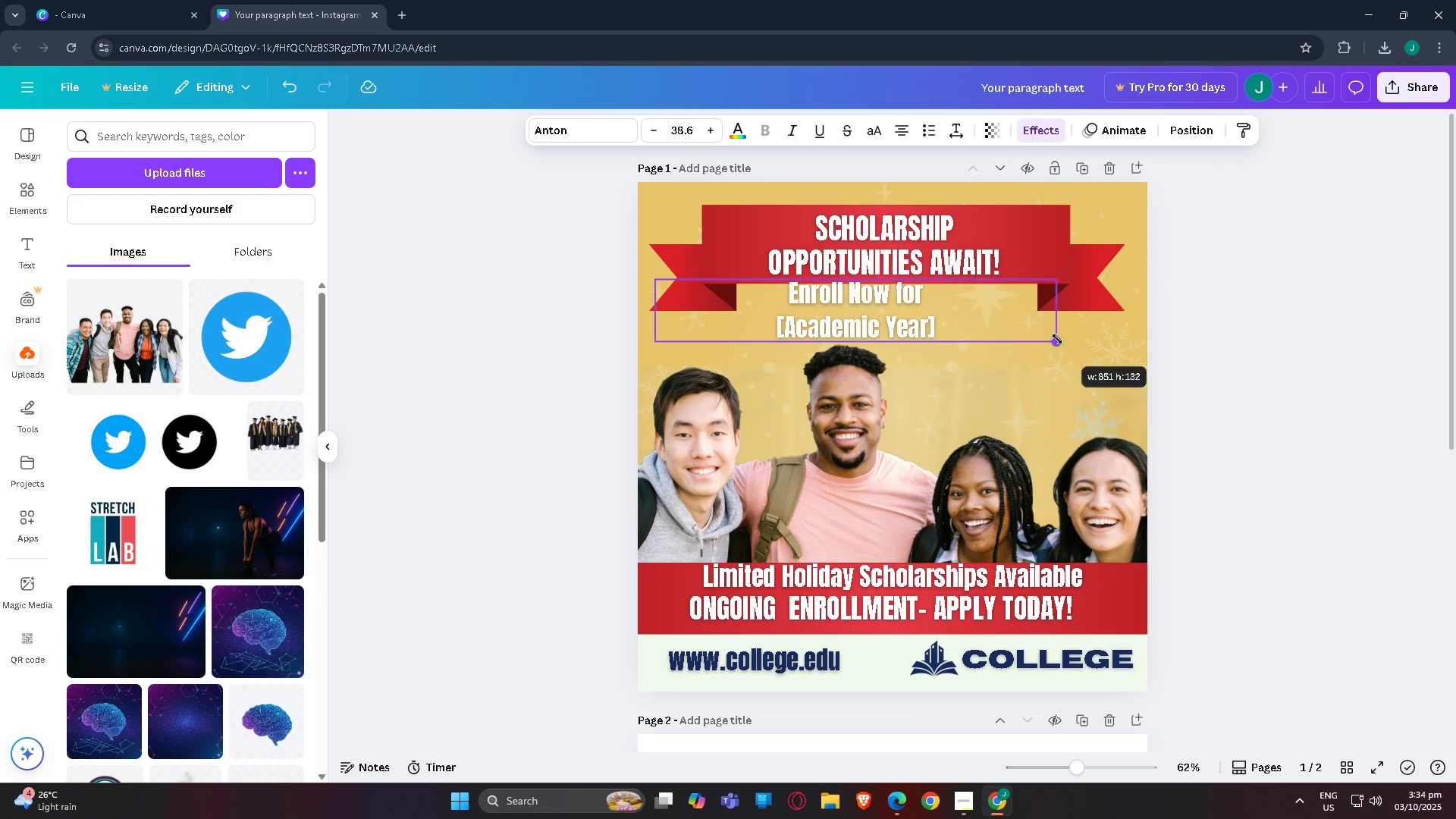 
wait(8.21)
 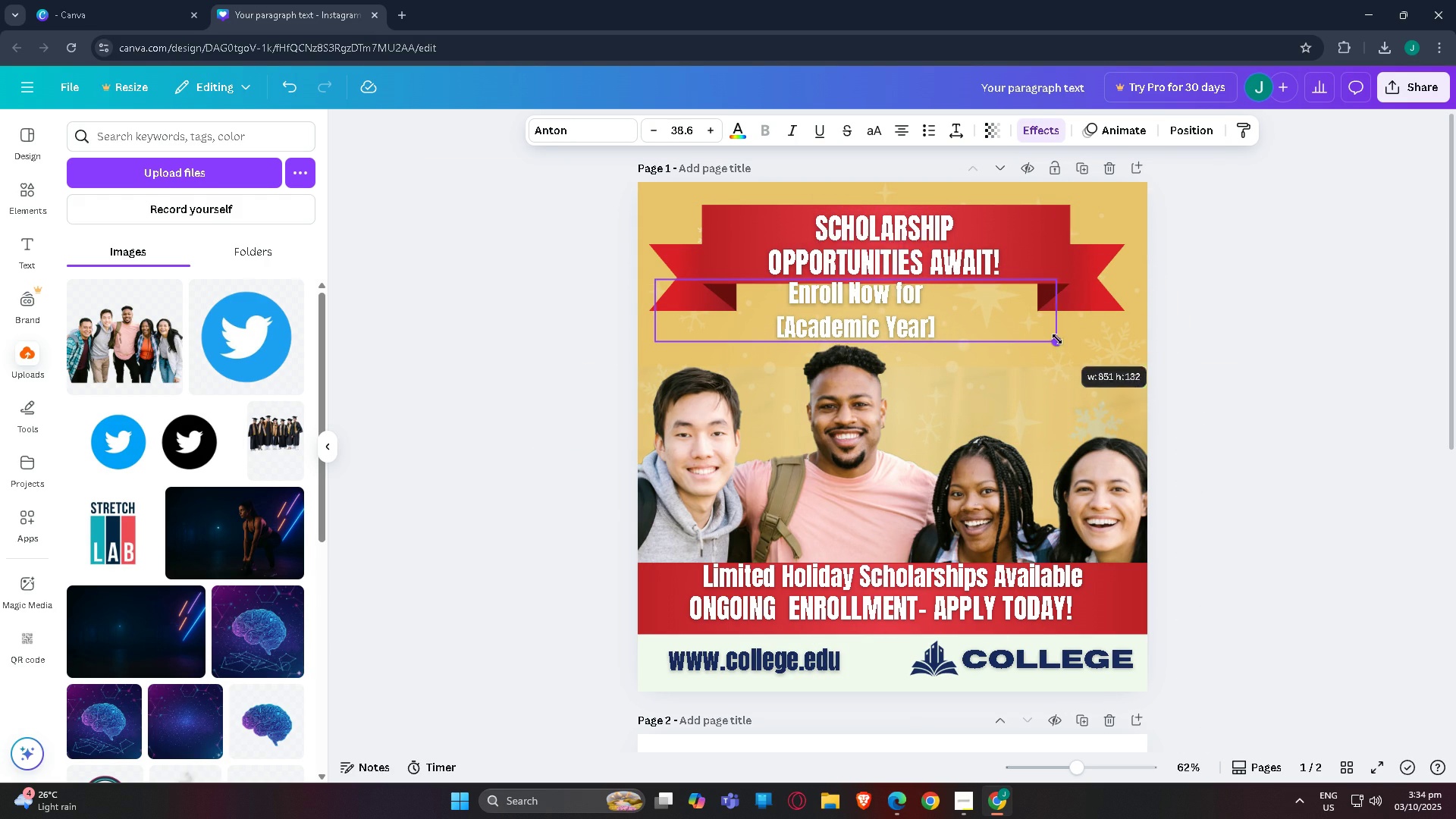 
left_click([1227, 337])
 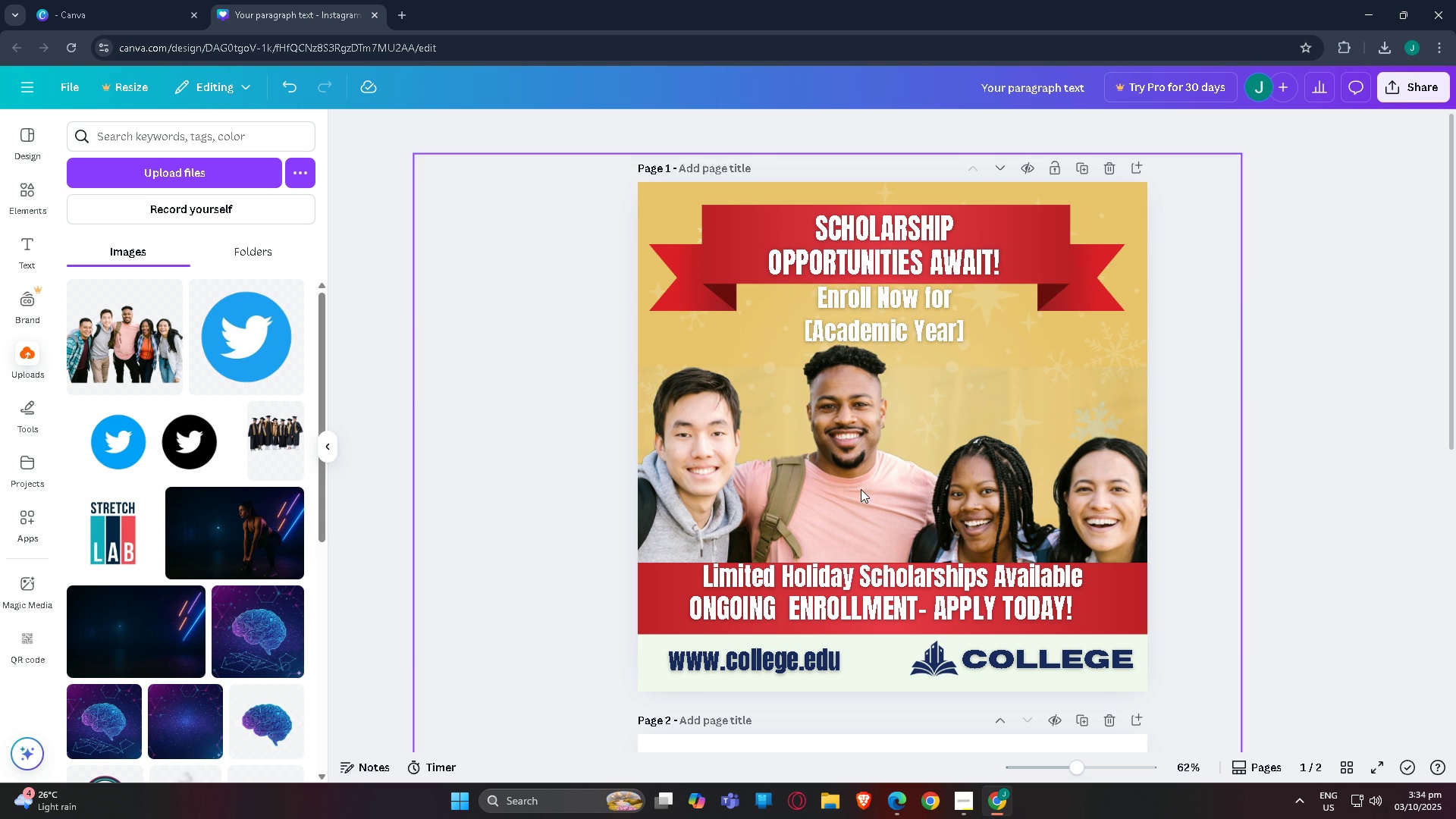 
left_click([1355, 381])